 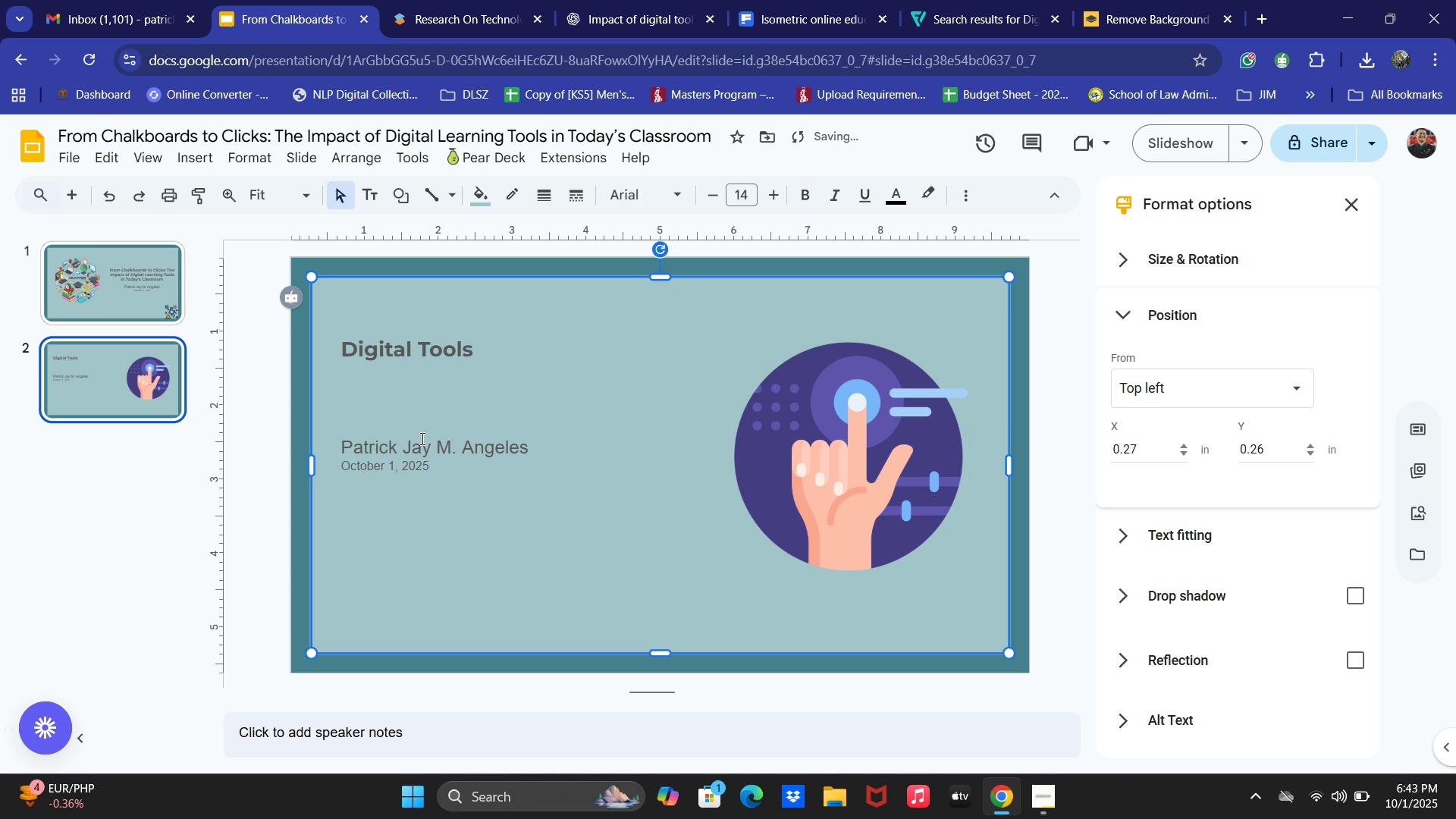 
left_click([748, 203])
 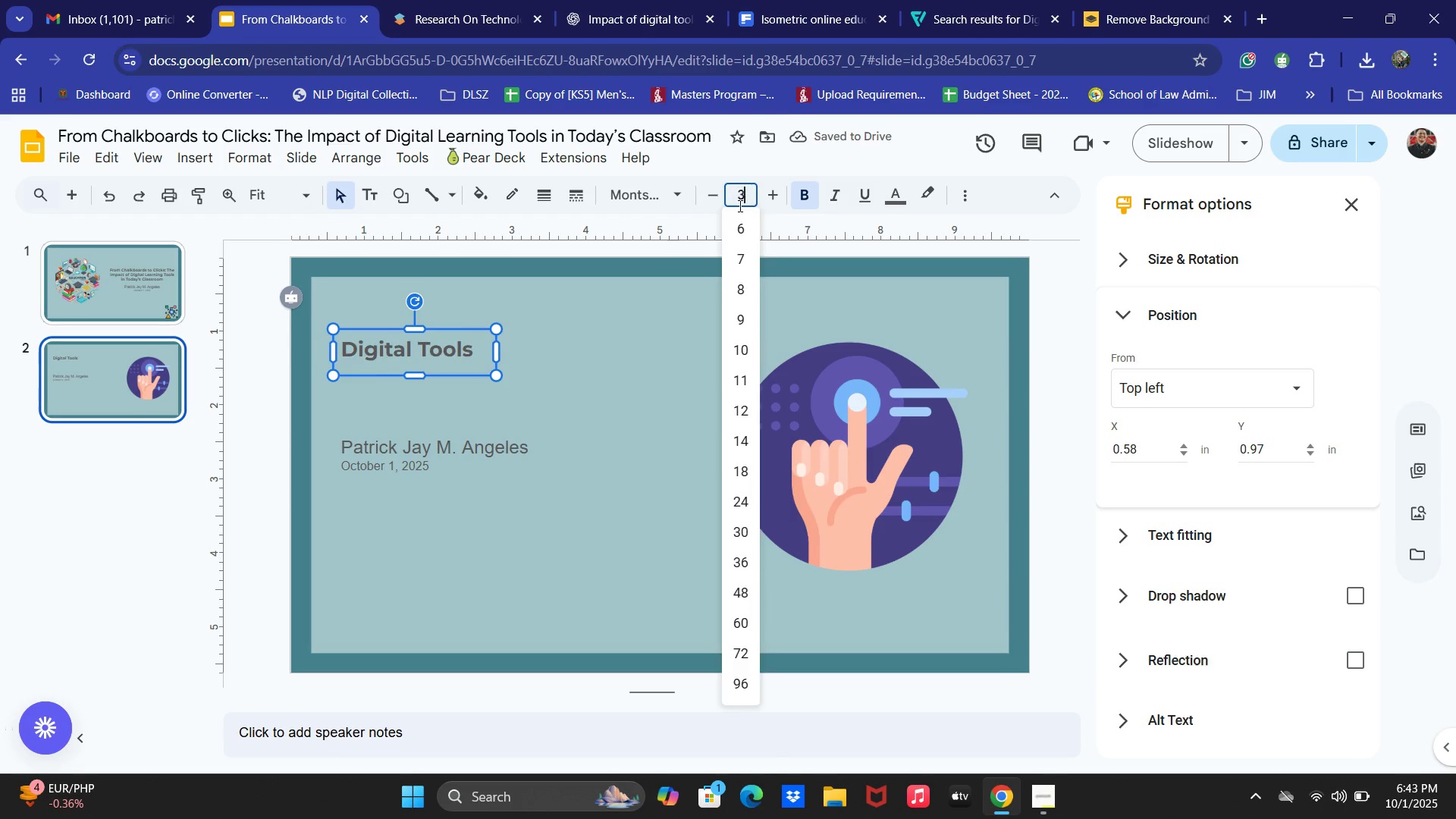 
key(Numpad3)
 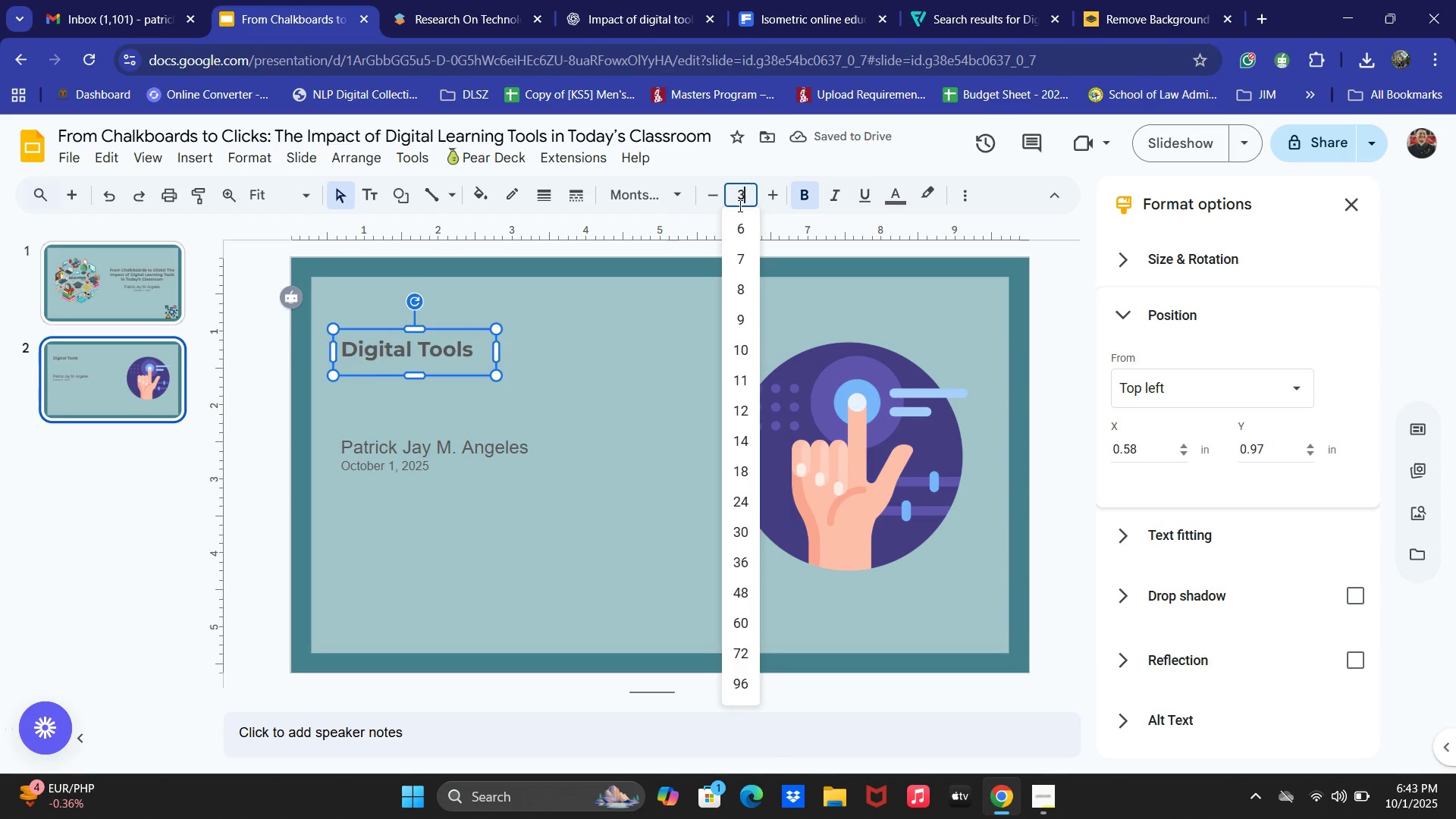 
key(Numpad0)
 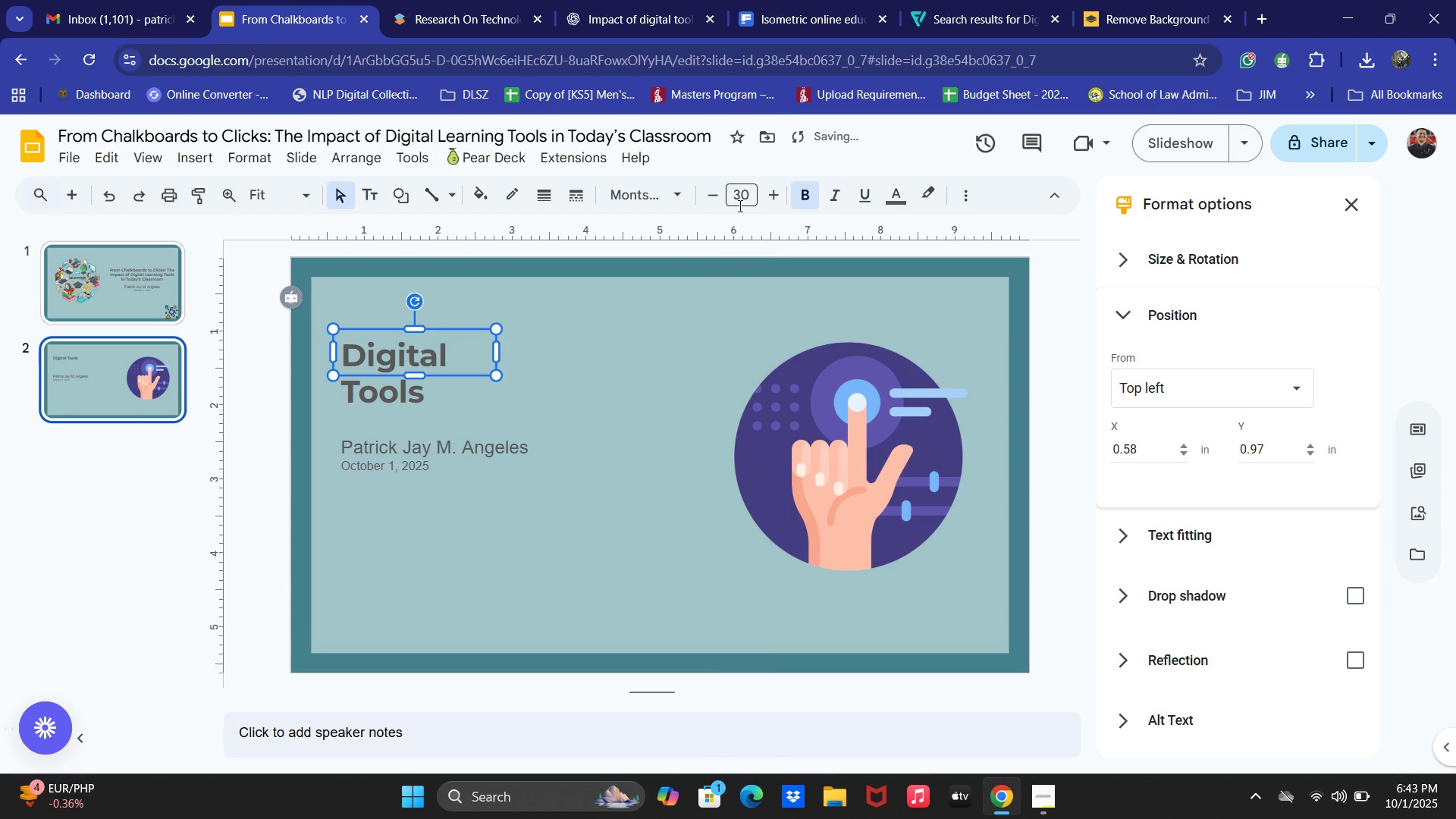 
key(NumpadEnter)
 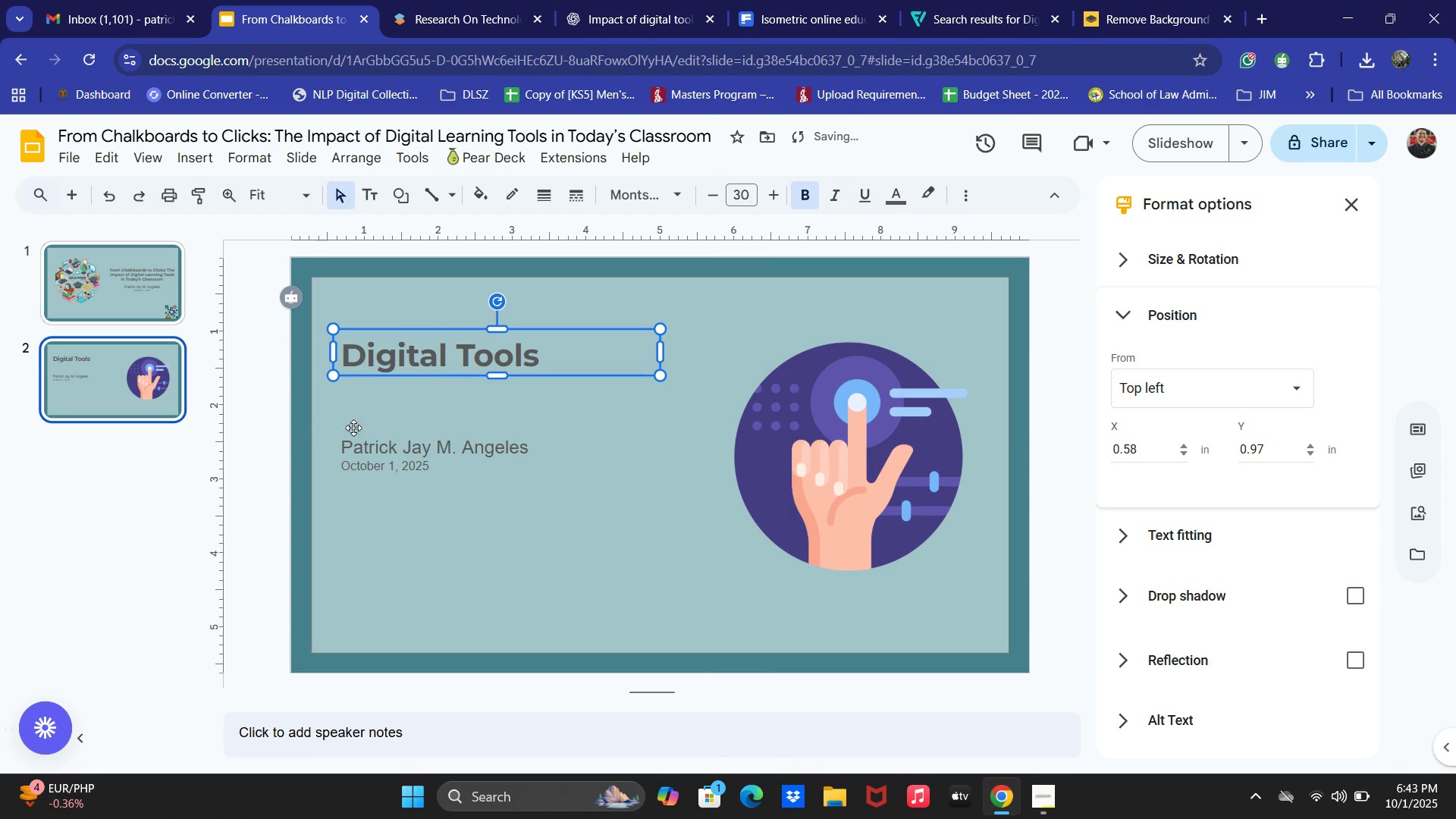 
left_click([210, 507])
 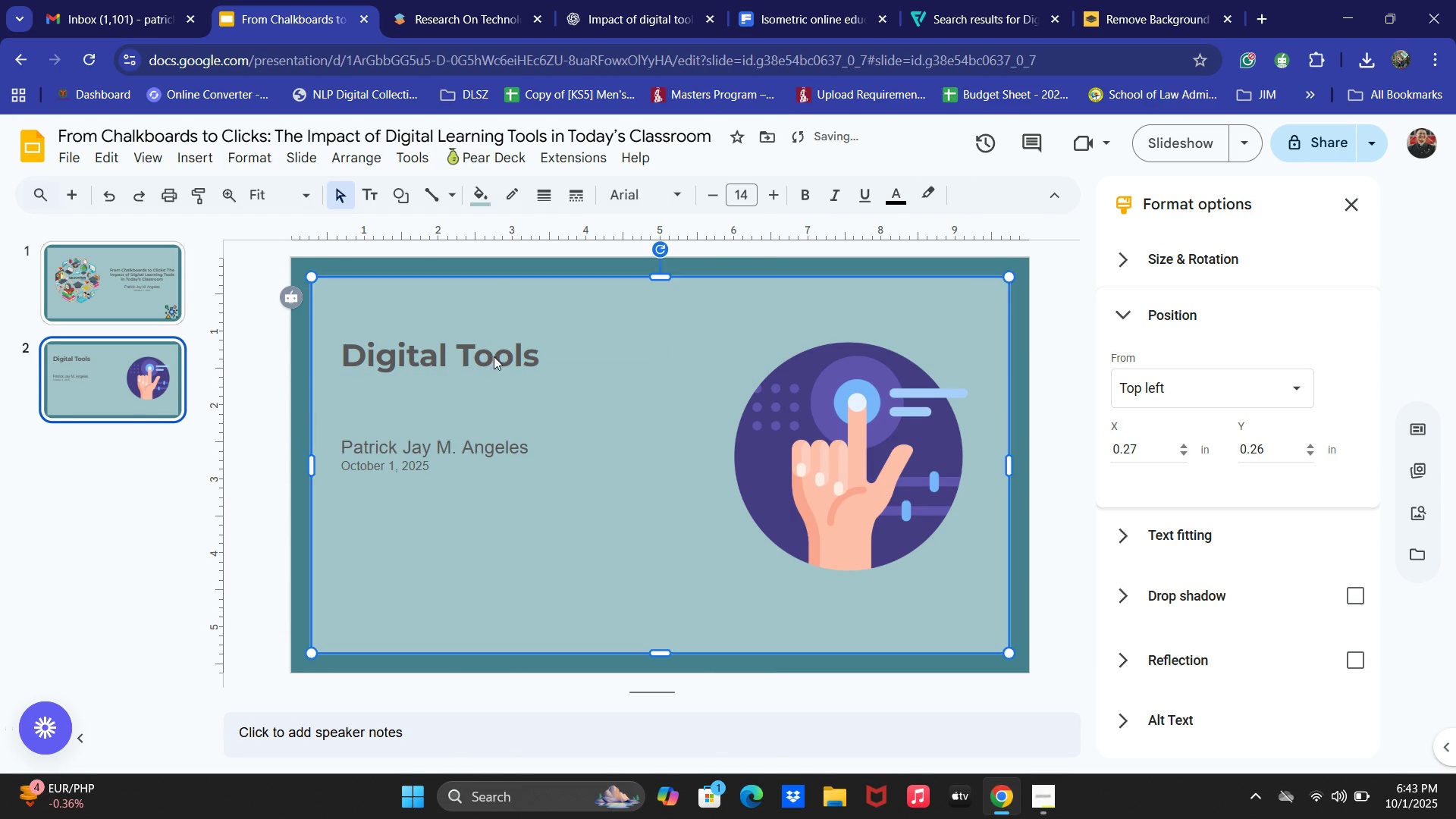 
triple_click([491, 351])
 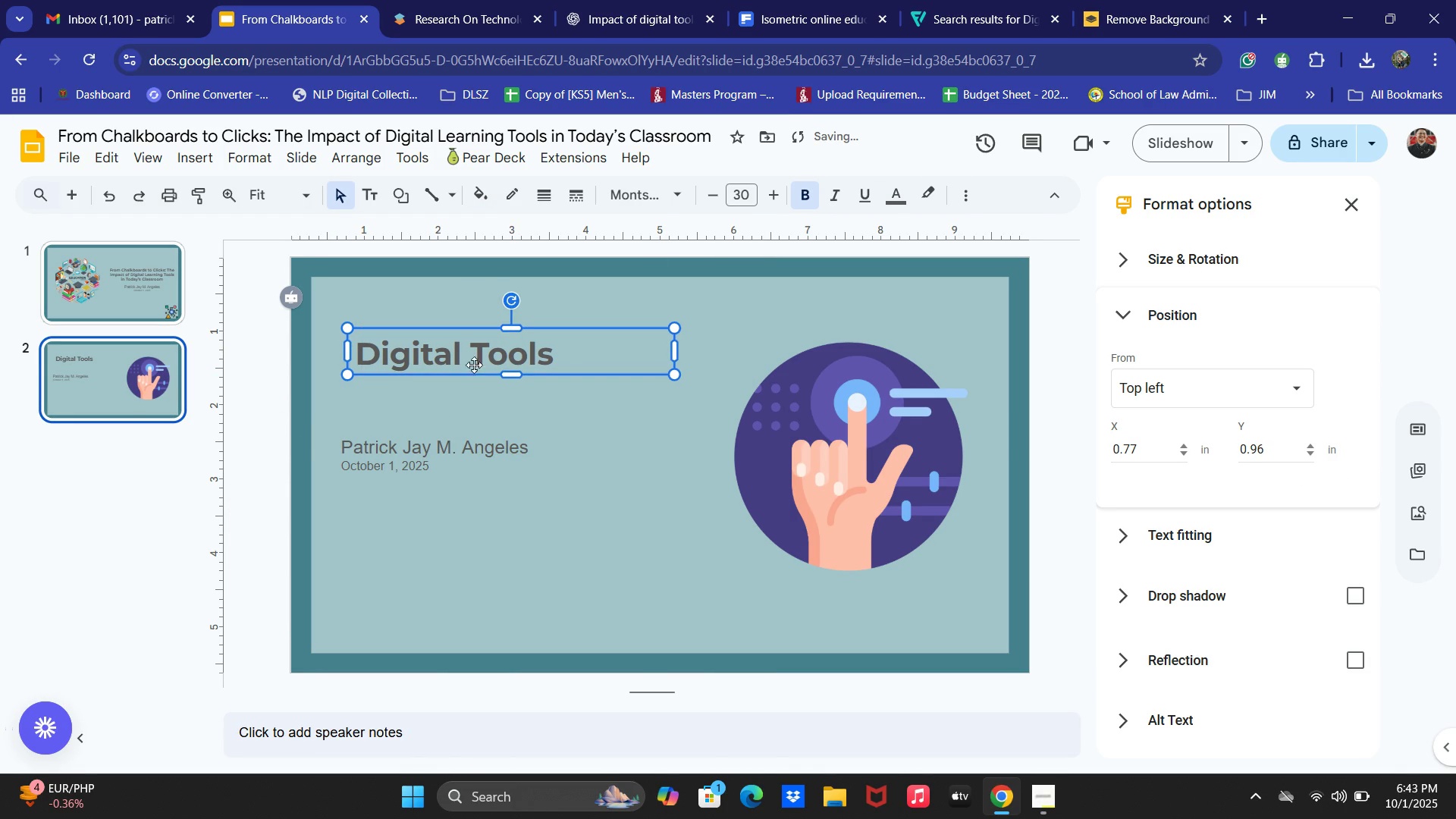 
left_click([410, 457])
 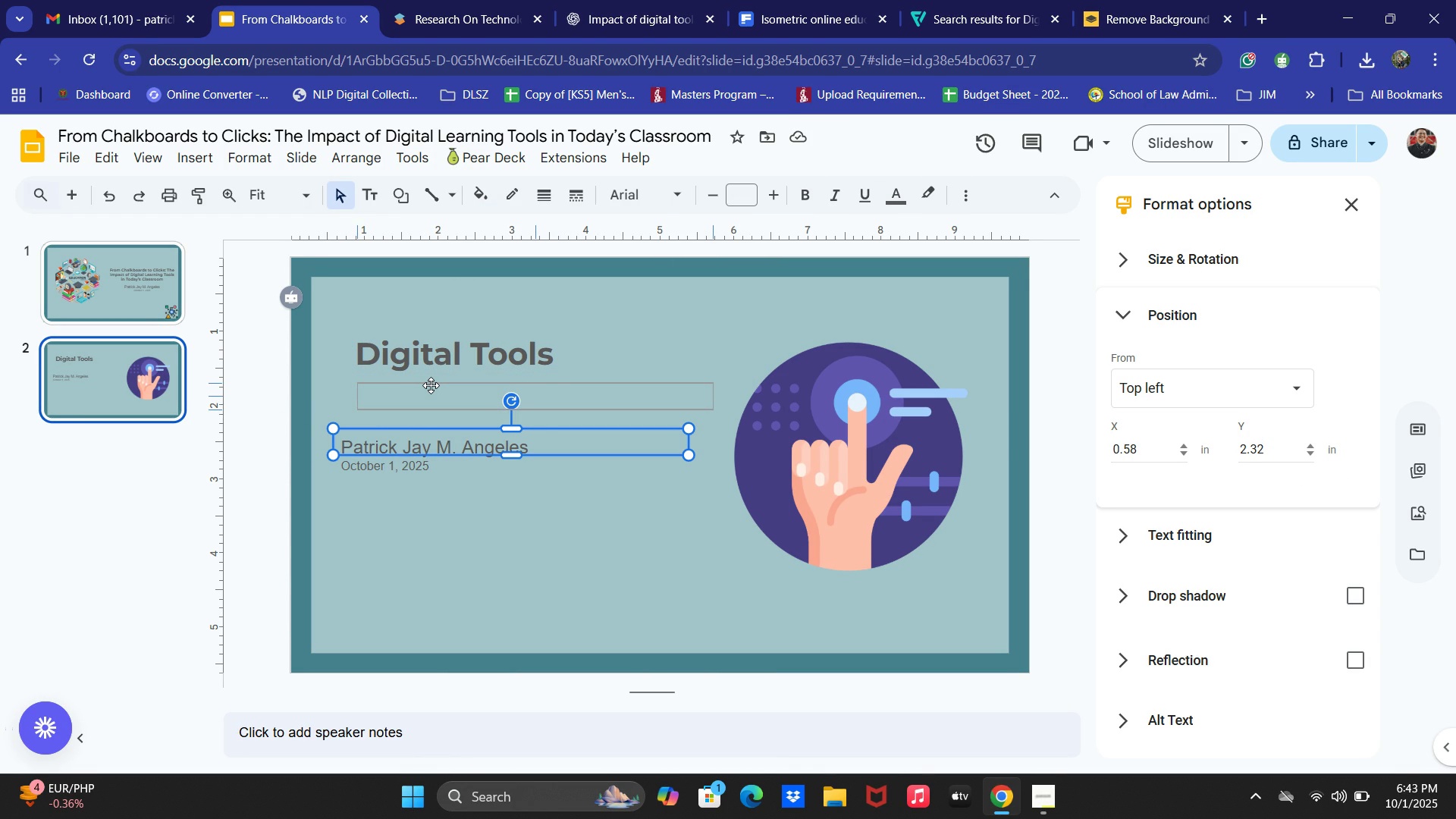 
wait(6.13)
 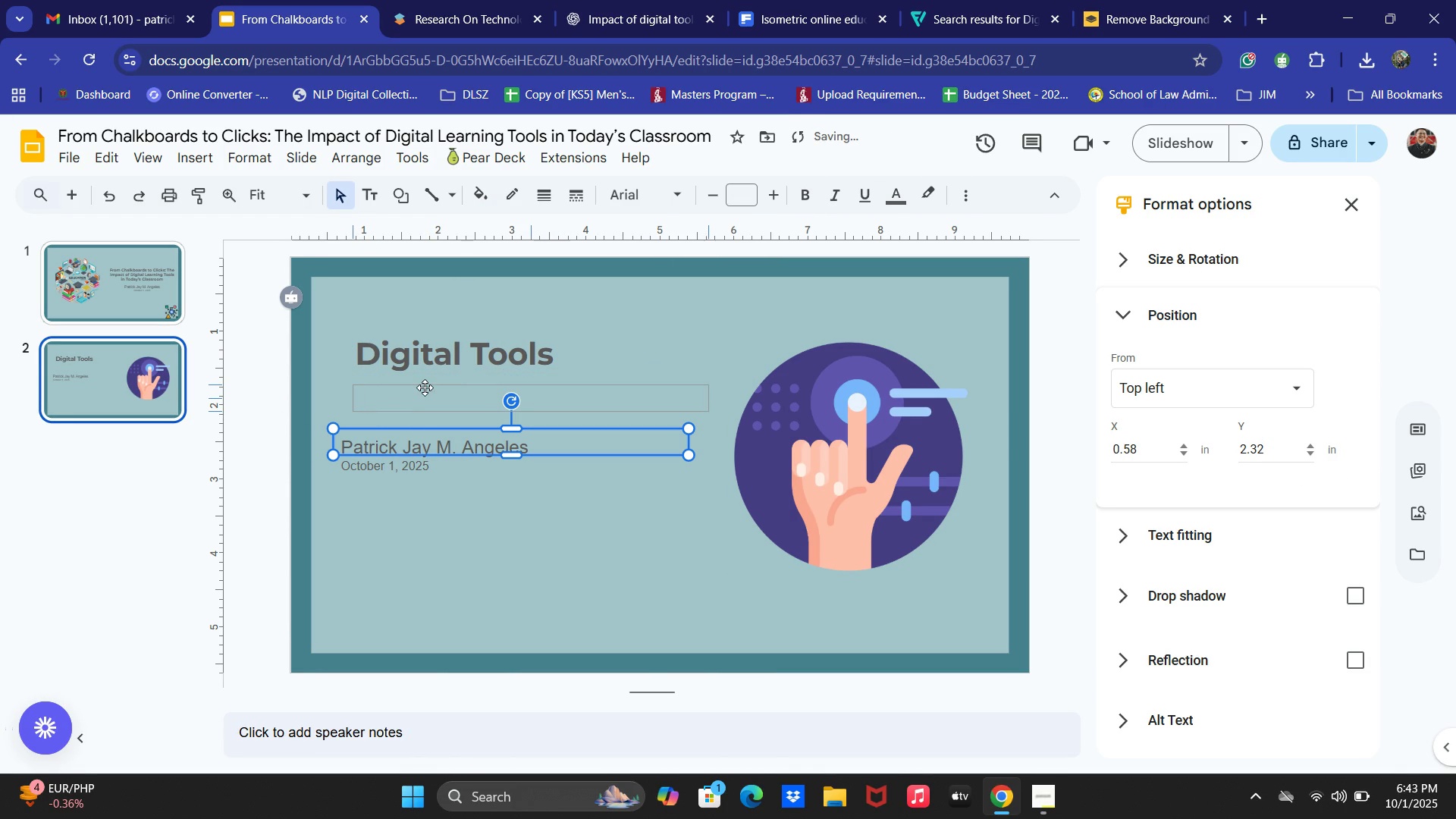 
key(Control+ControlLeft)
 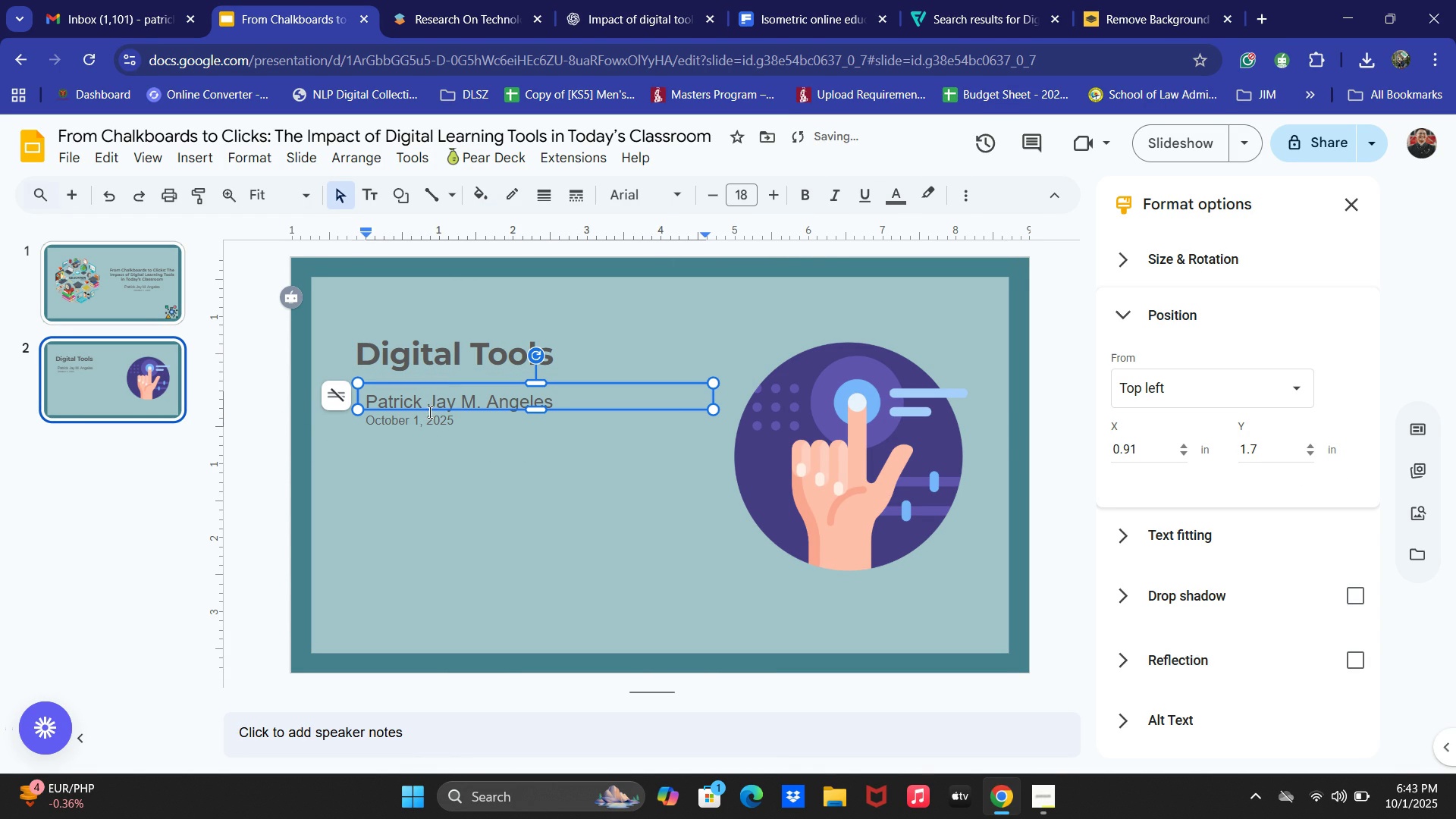 
key(Control+A)
 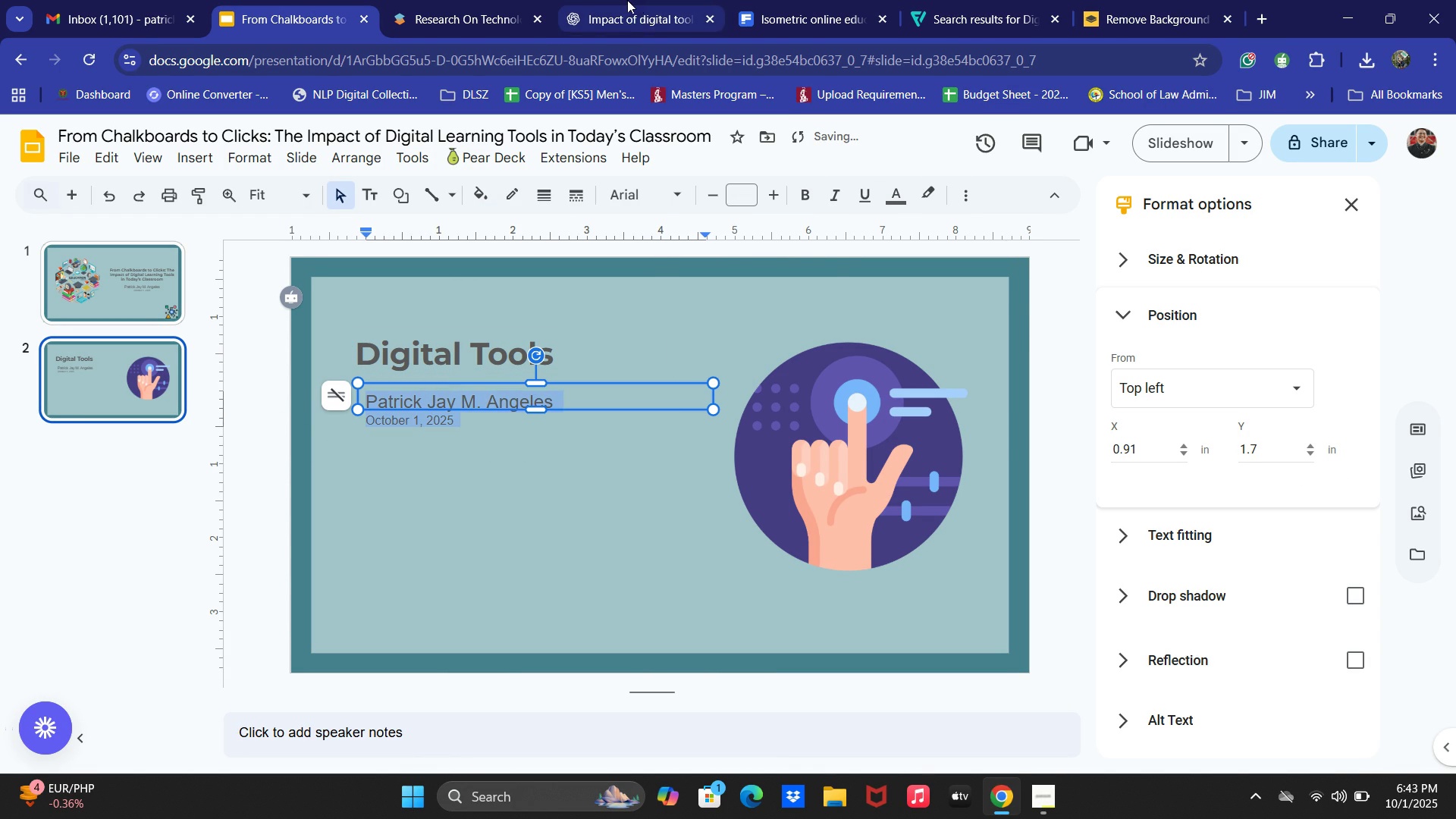 
left_click([636, 0])